 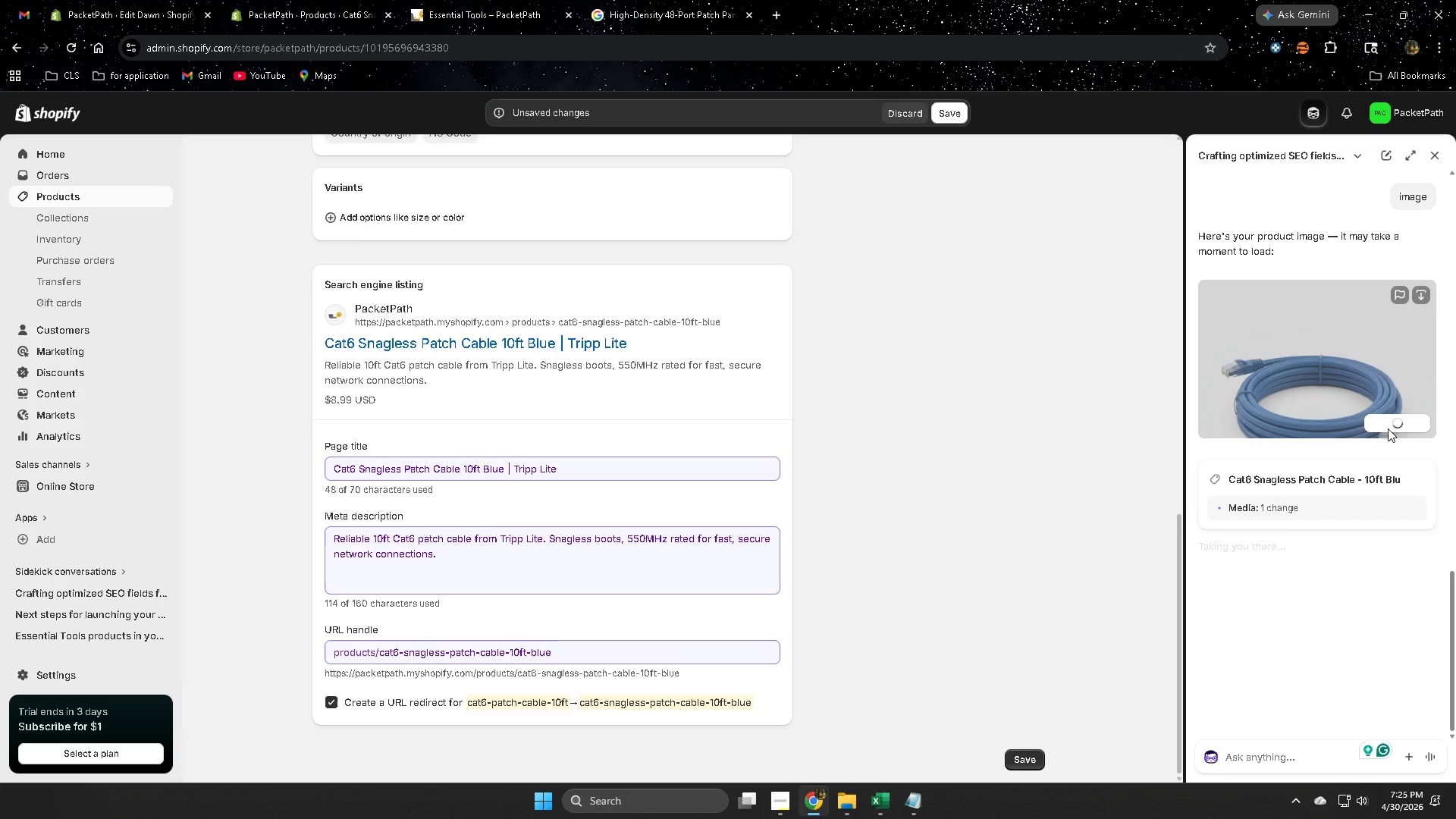 
scroll: coordinate [848, 506], scroll_direction: up, amount: 10.0
 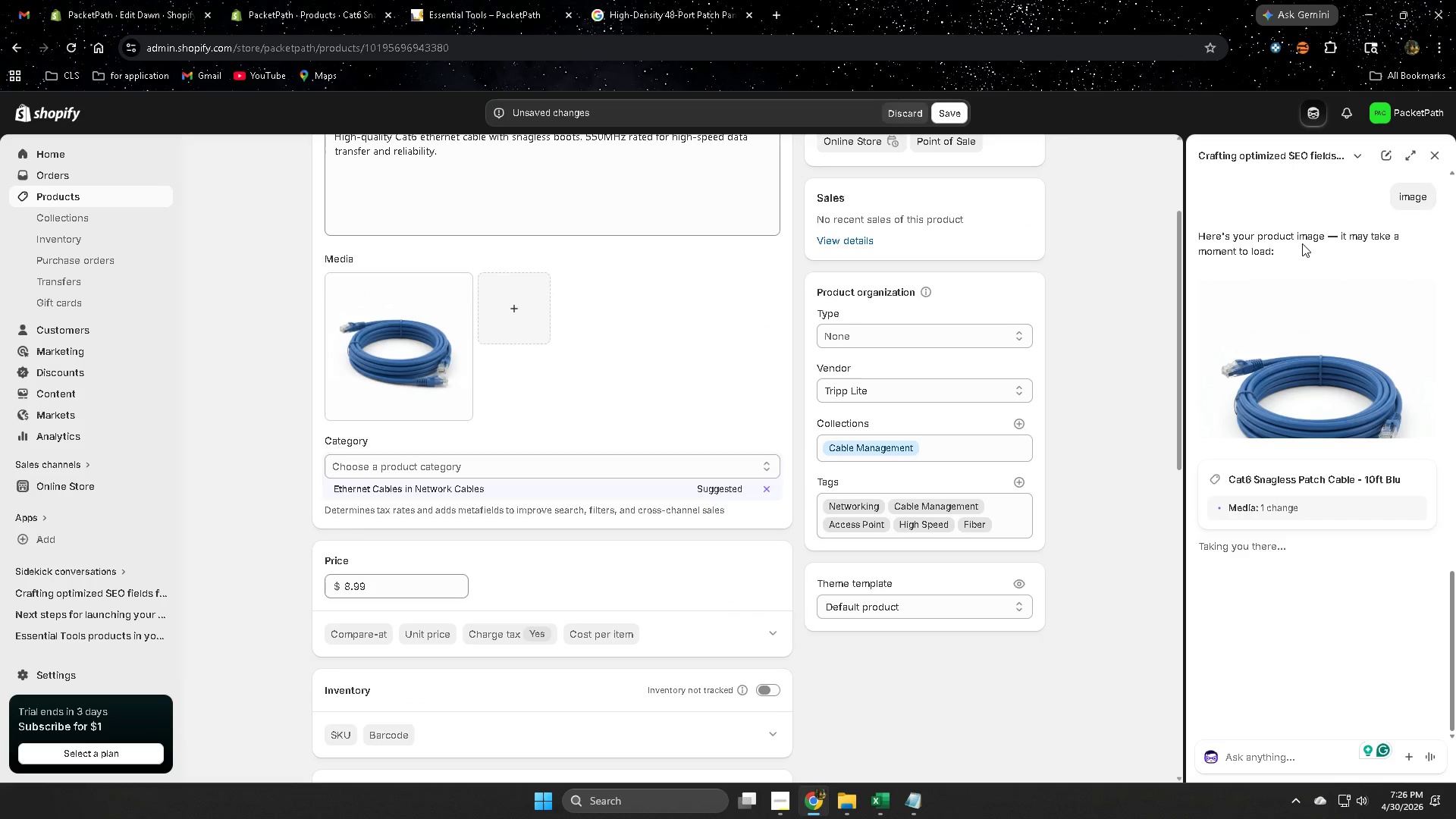 
left_click([1436, 154])
 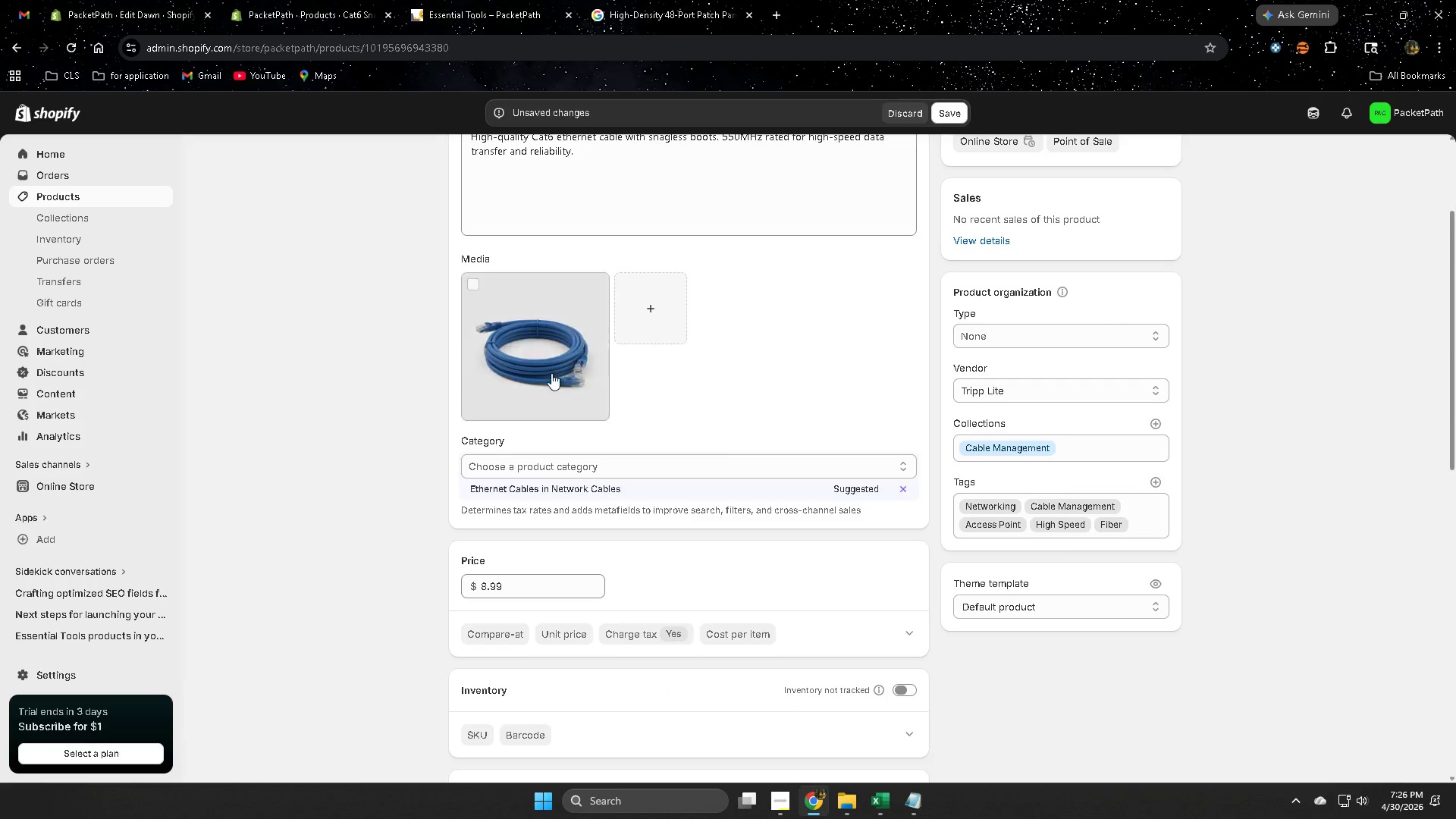 
left_click([560, 366])
 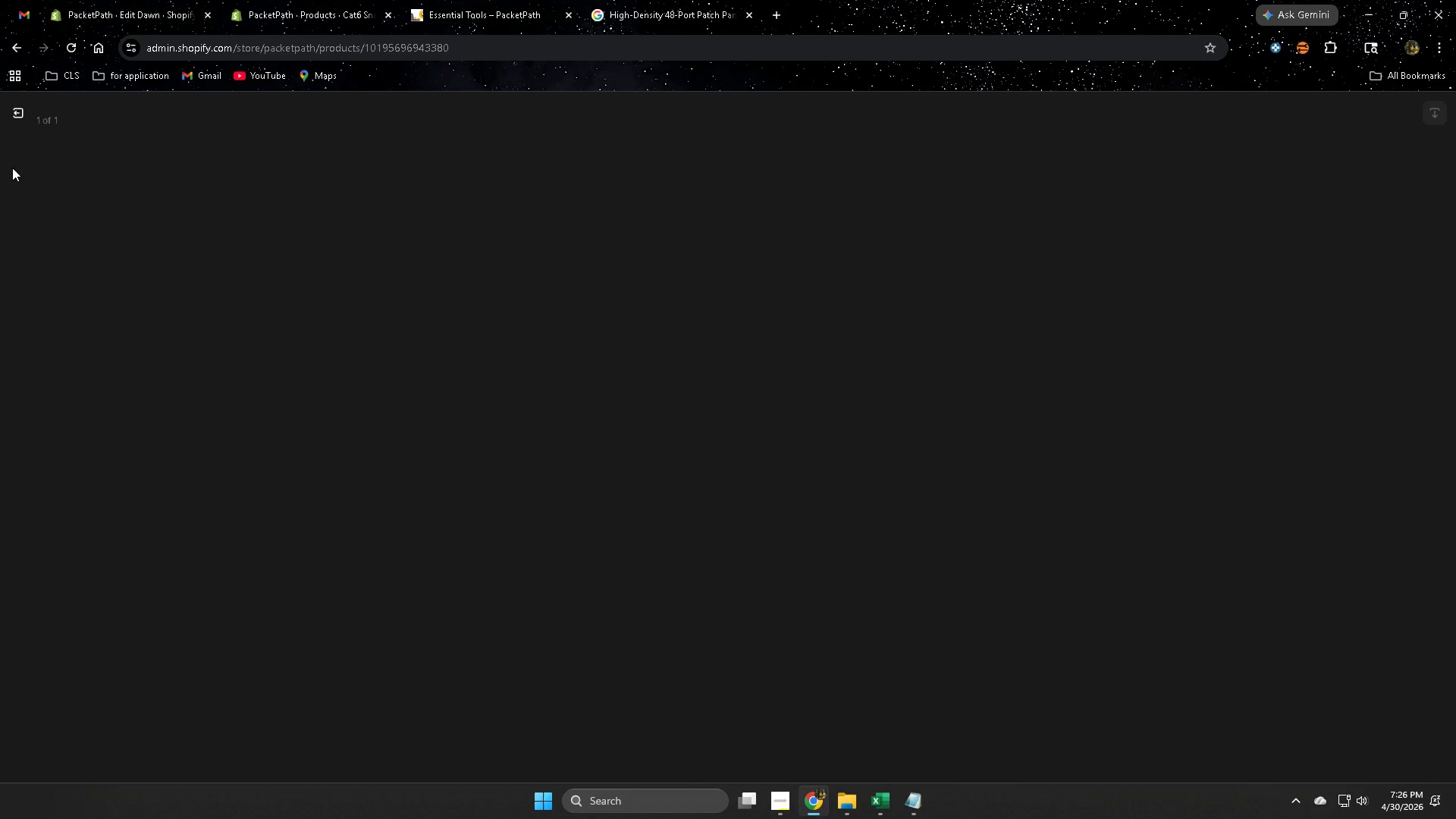 
left_click([20, 111])
 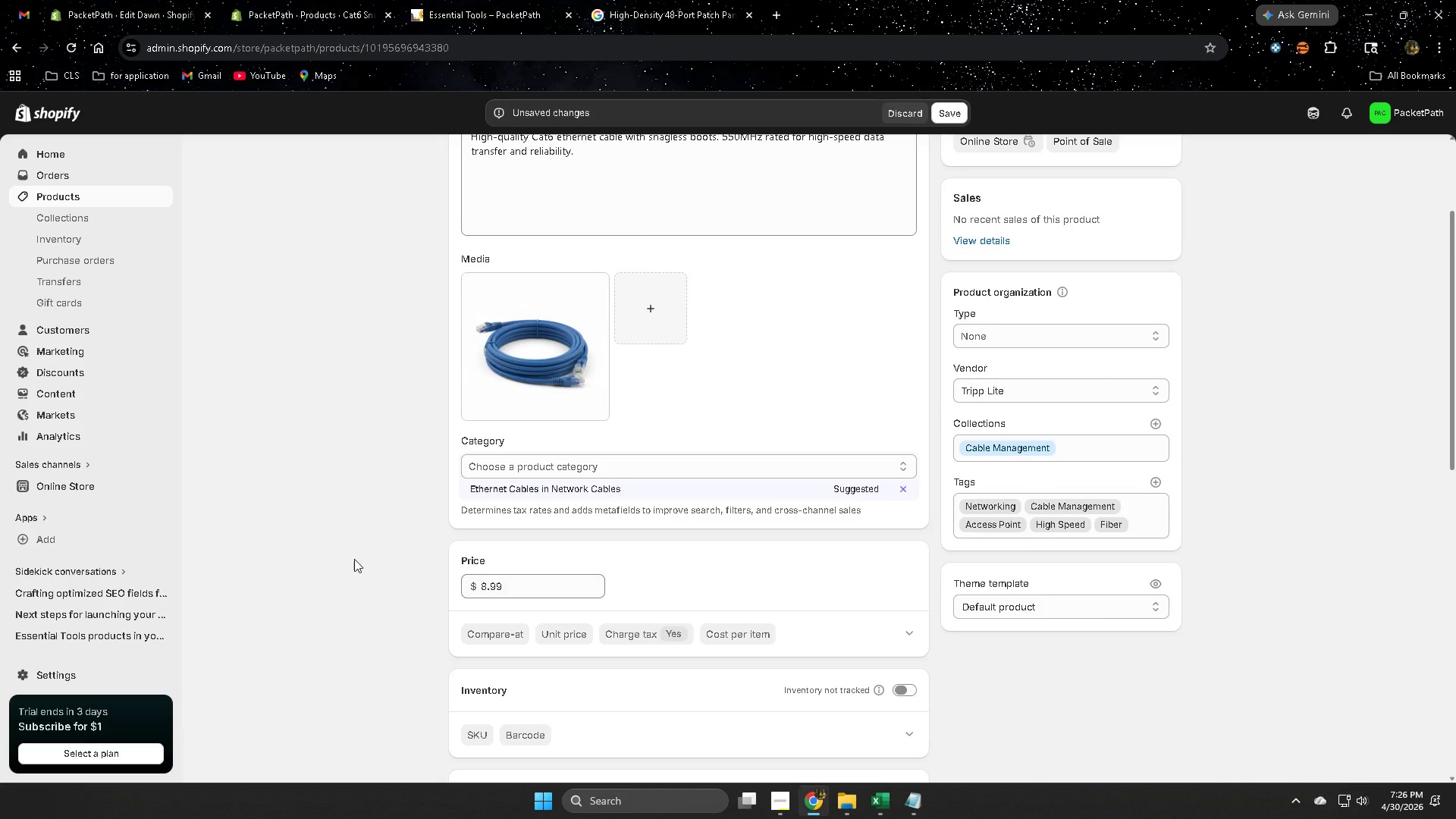 
scroll: coordinate [221, 533], scroll_direction: down, amount: 3.0
 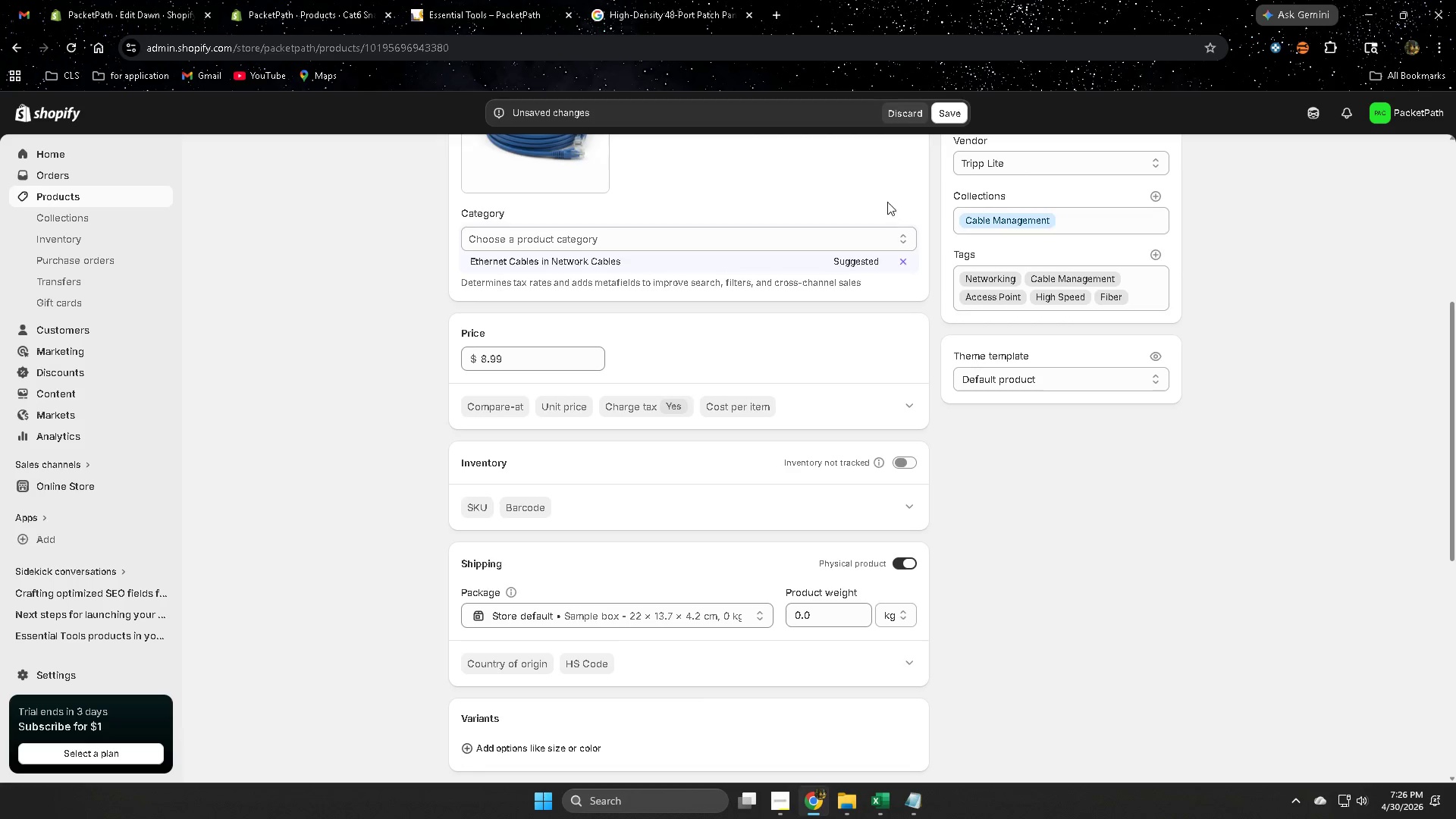 
left_click([957, 111])
 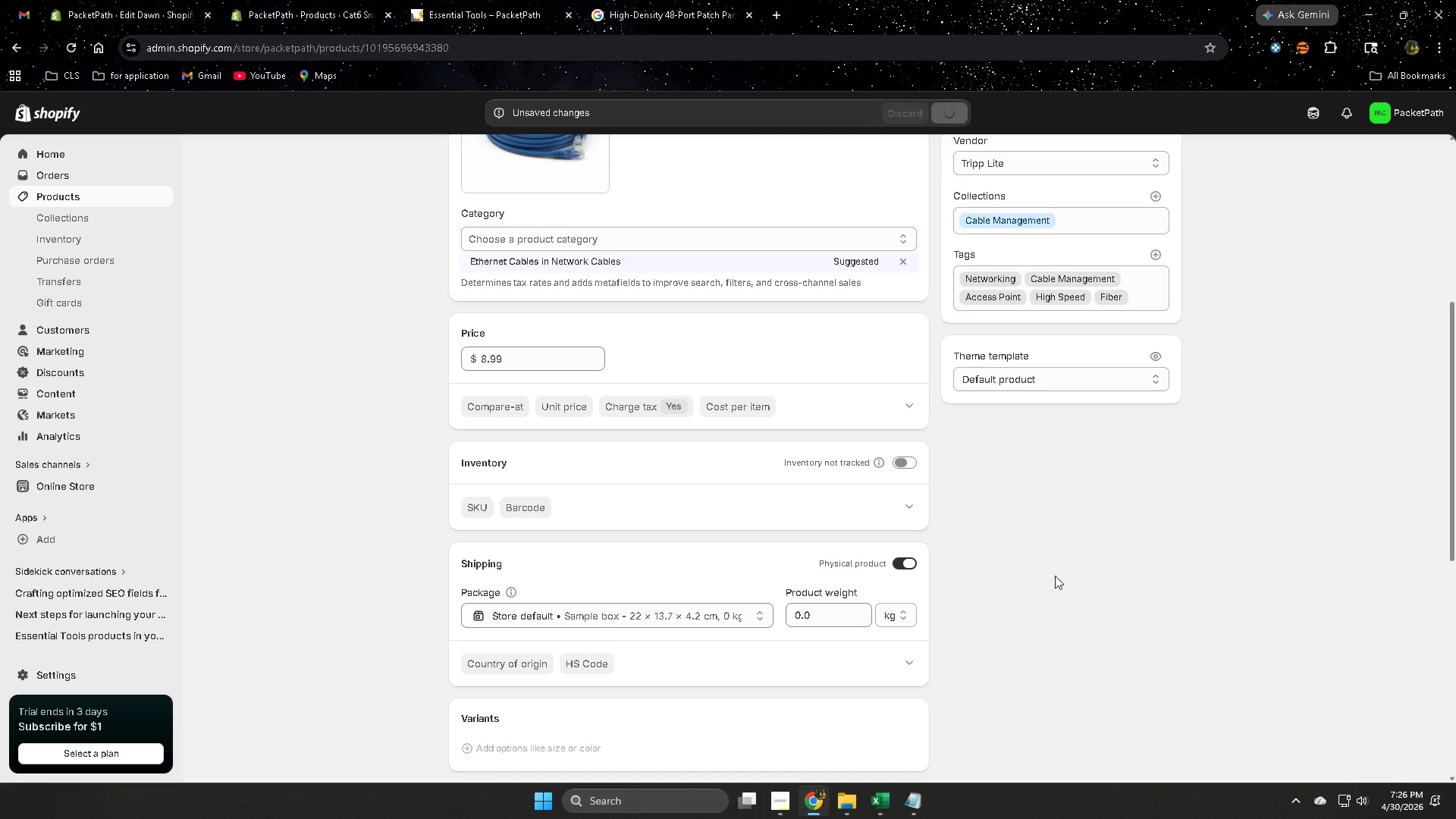 
scroll: coordinate [1059, 582], scroll_direction: down, amount: 9.0
 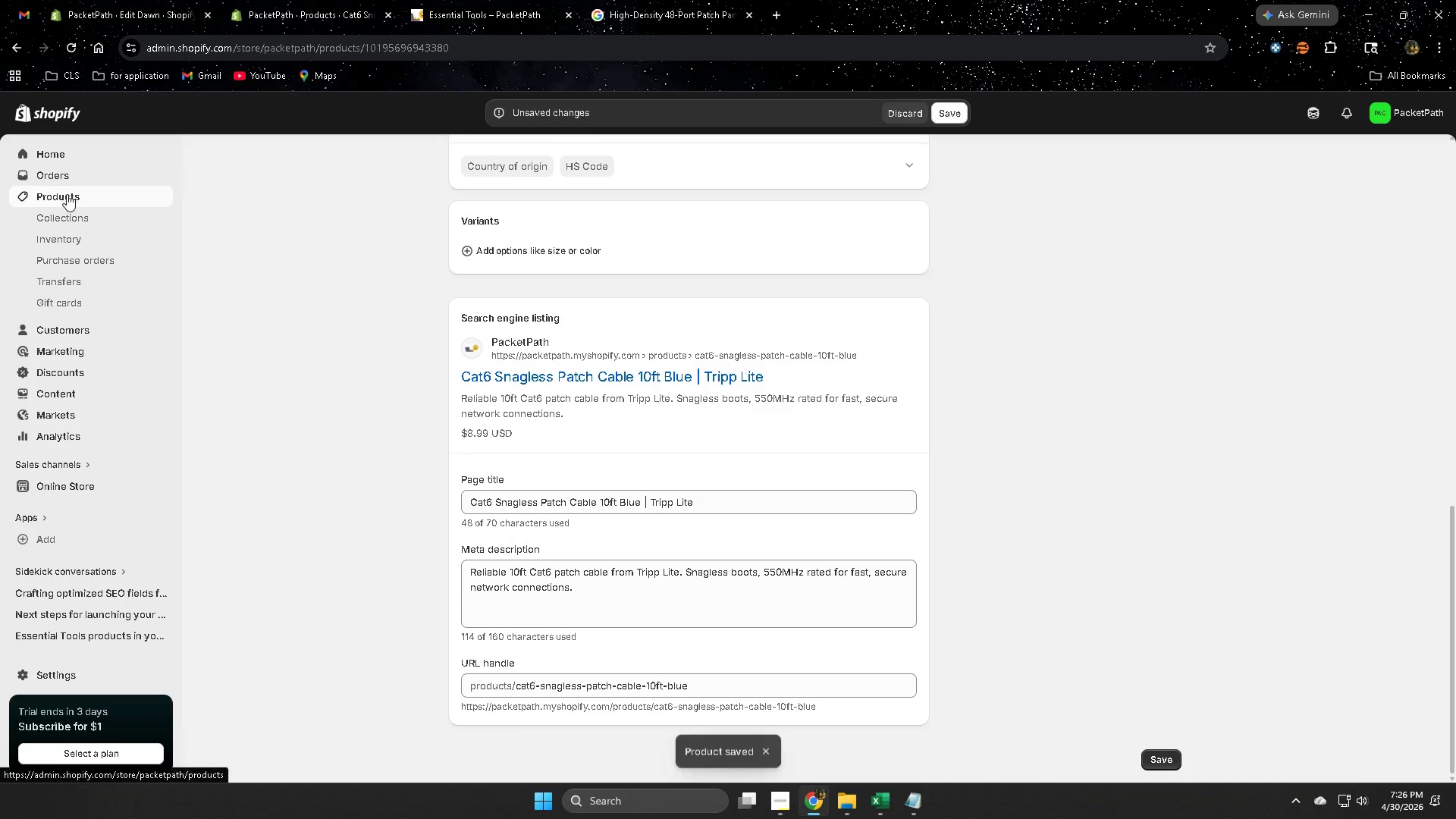 
left_click([67, 194])
 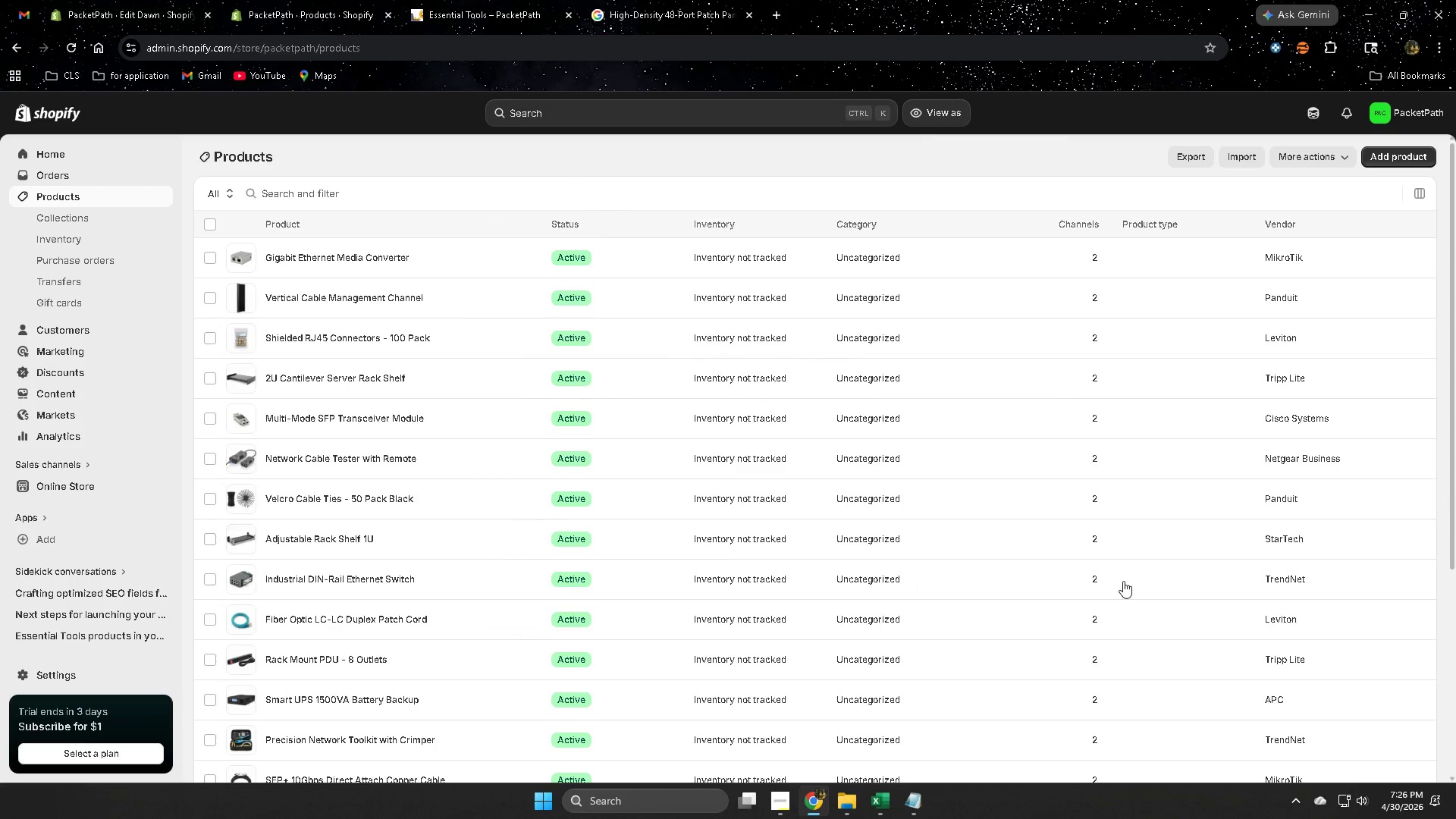 
scroll: coordinate [551, 494], scroll_direction: down, amount: 7.0
 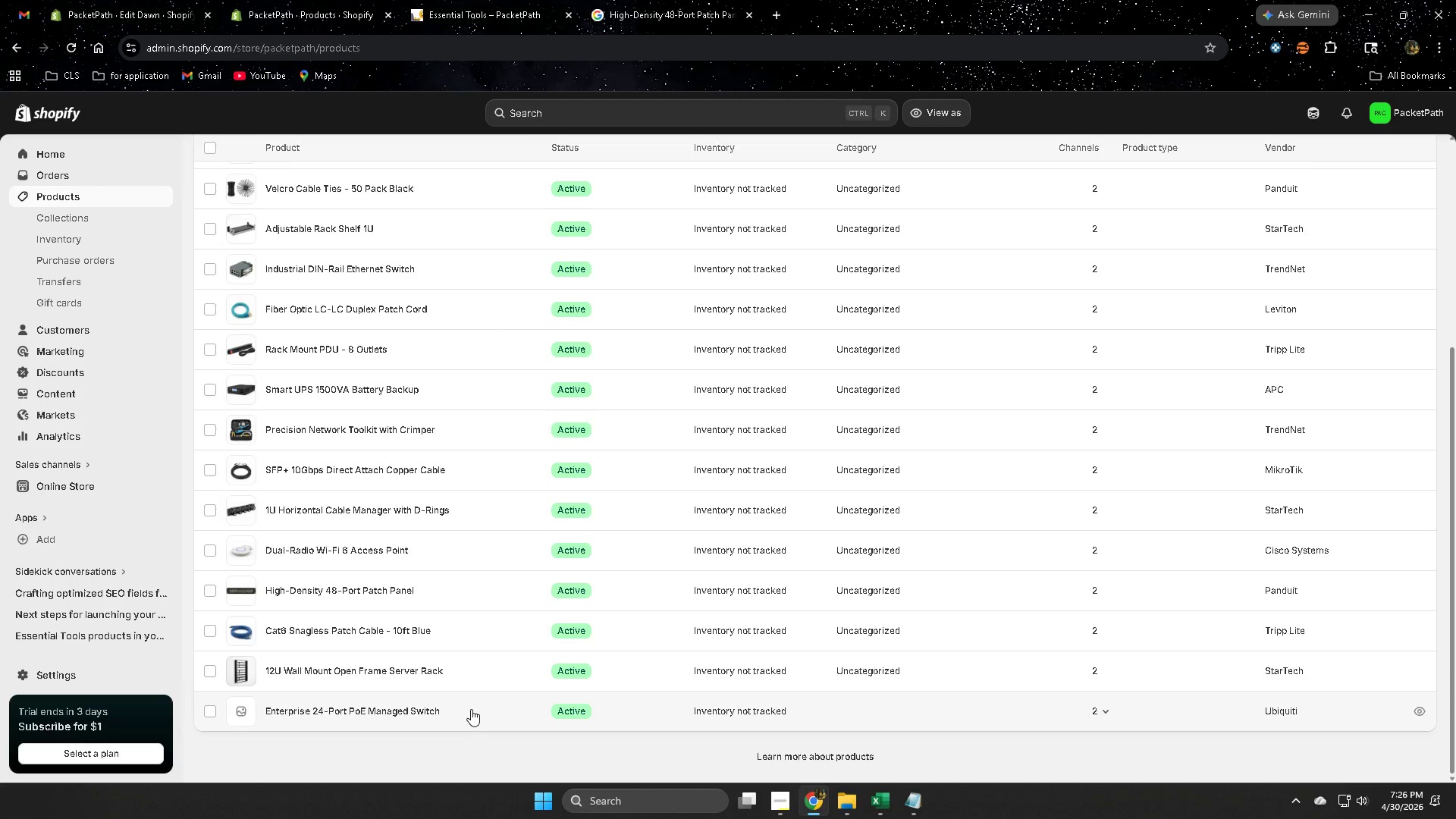 
scroll: coordinate [482, 701], scroll_direction: up, amount: 4.0
 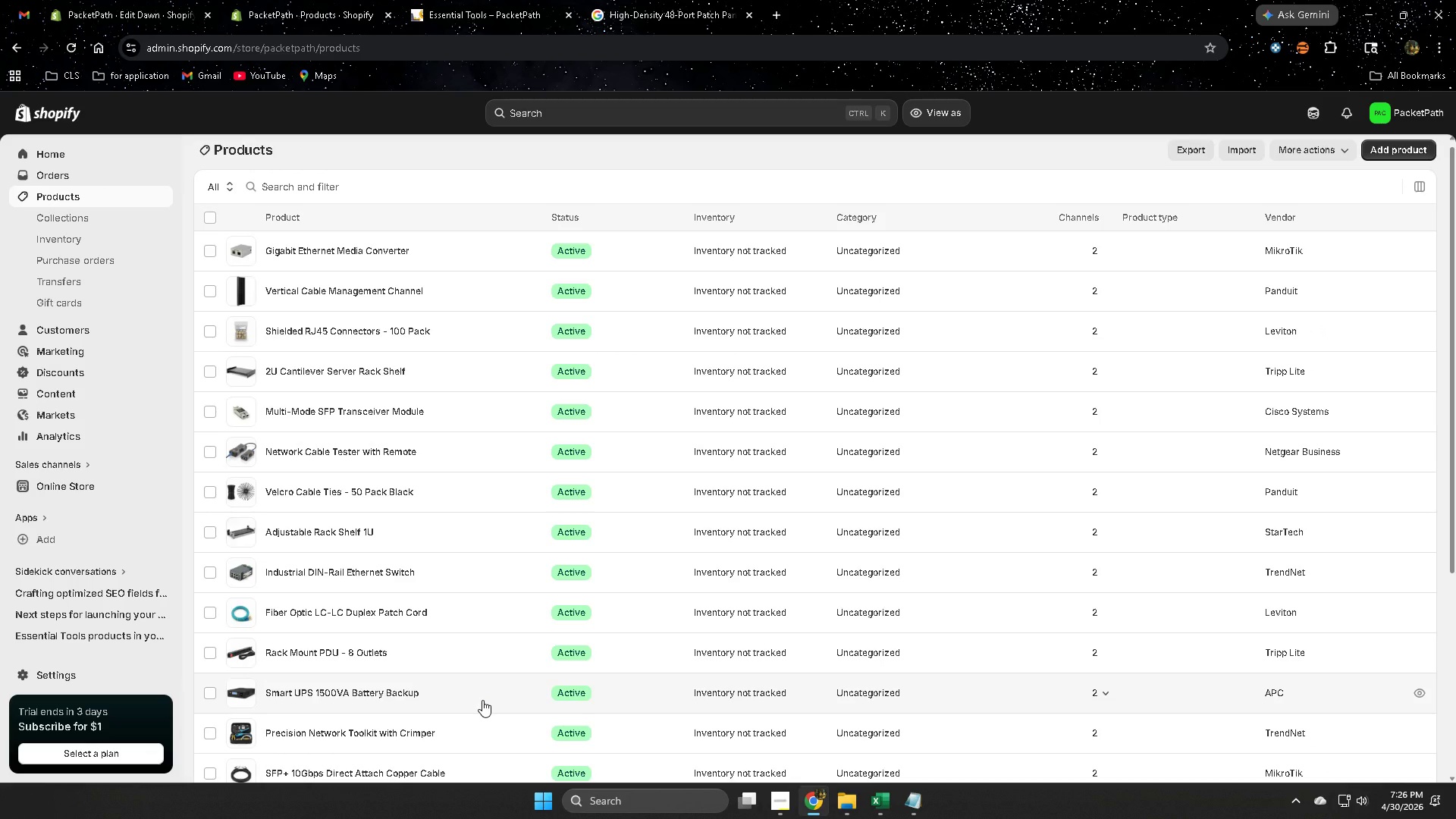 
scroll: coordinate [482, 700], scroll_direction: down, amount: 5.0
 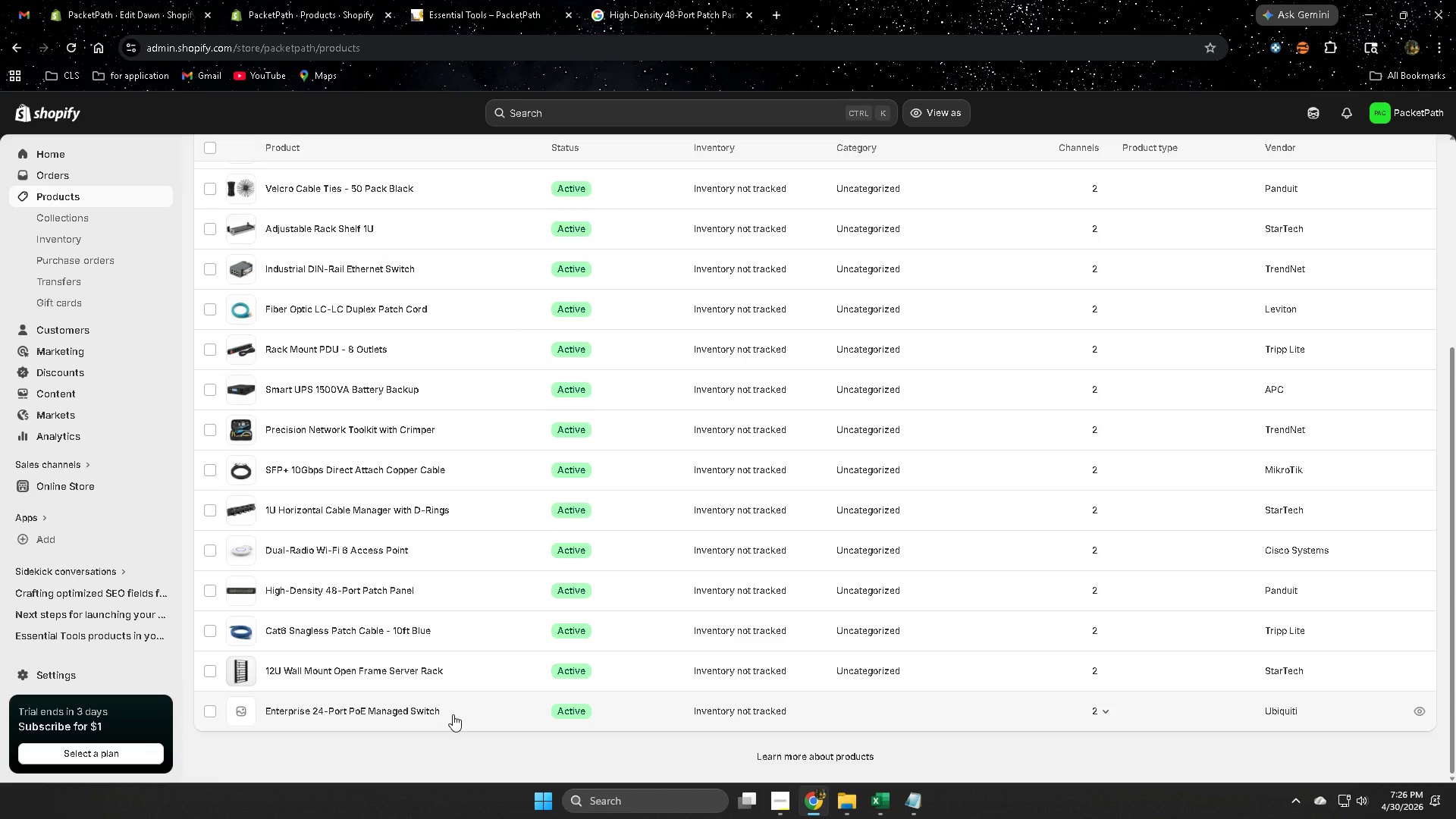 
left_click([453, 714])
 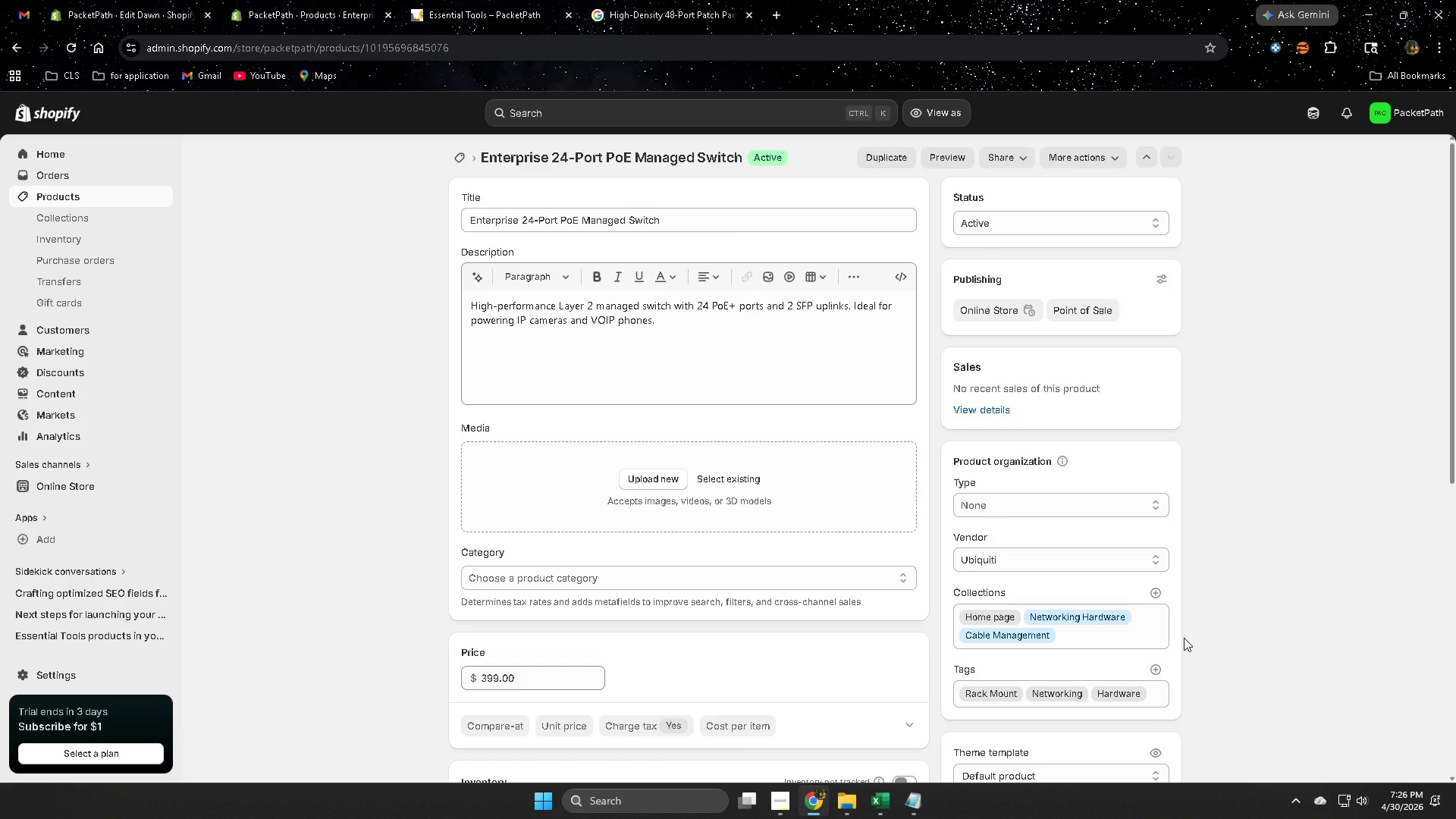 
wait(6.45)
 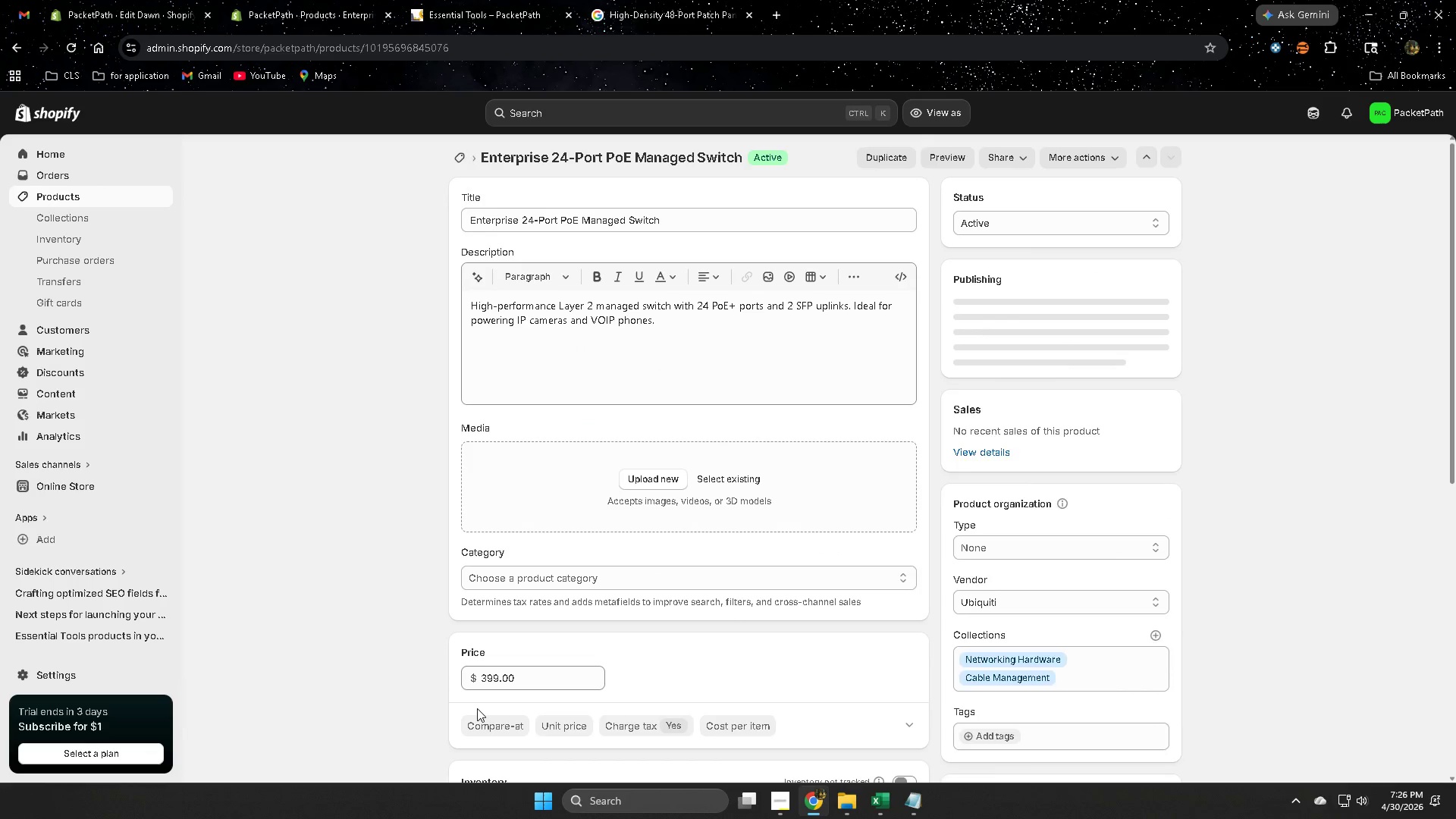 
scroll: coordinate [1268, 577], scroll_direction: down, amount: 1.0
 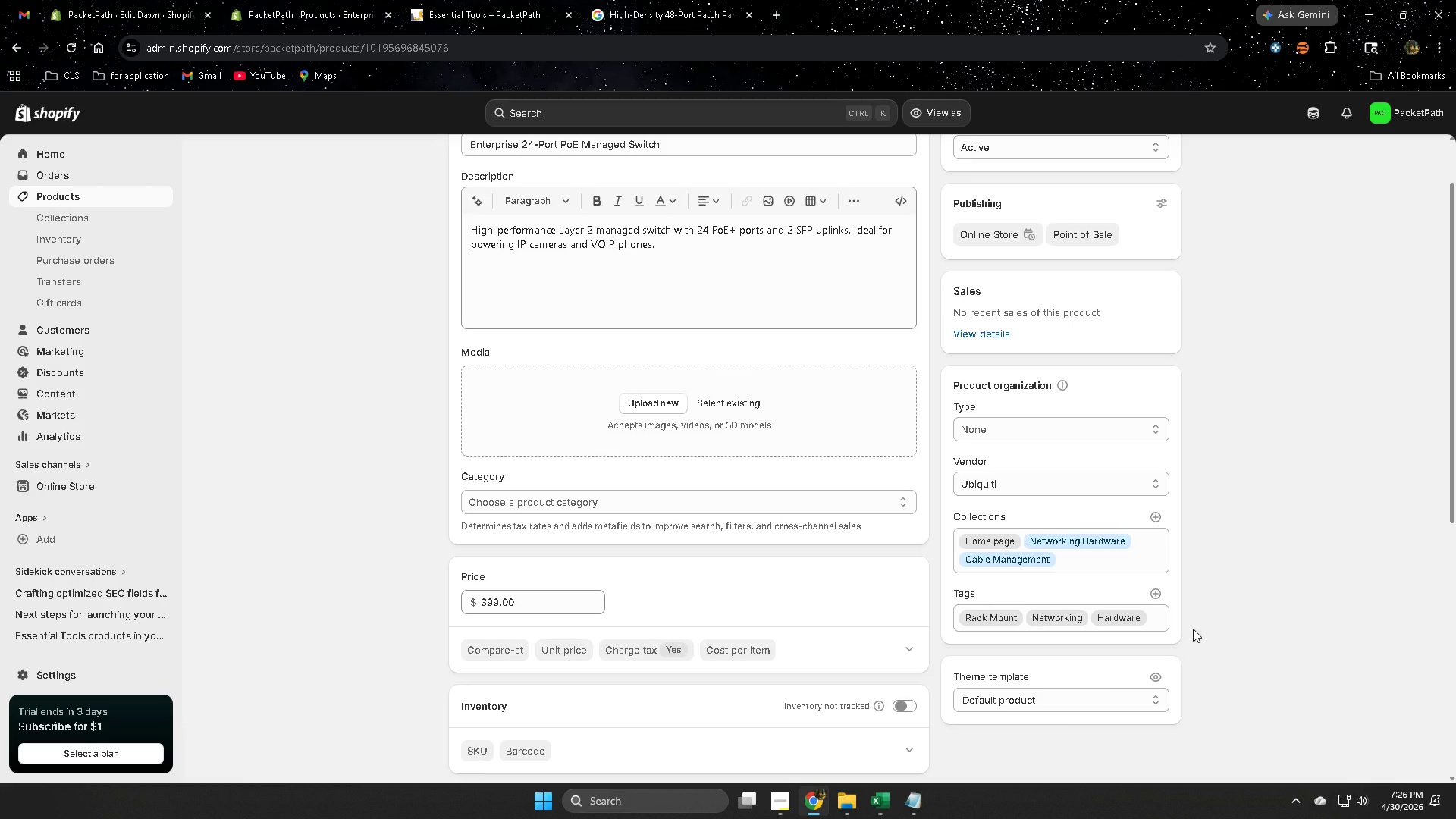 
wait(25.71)
 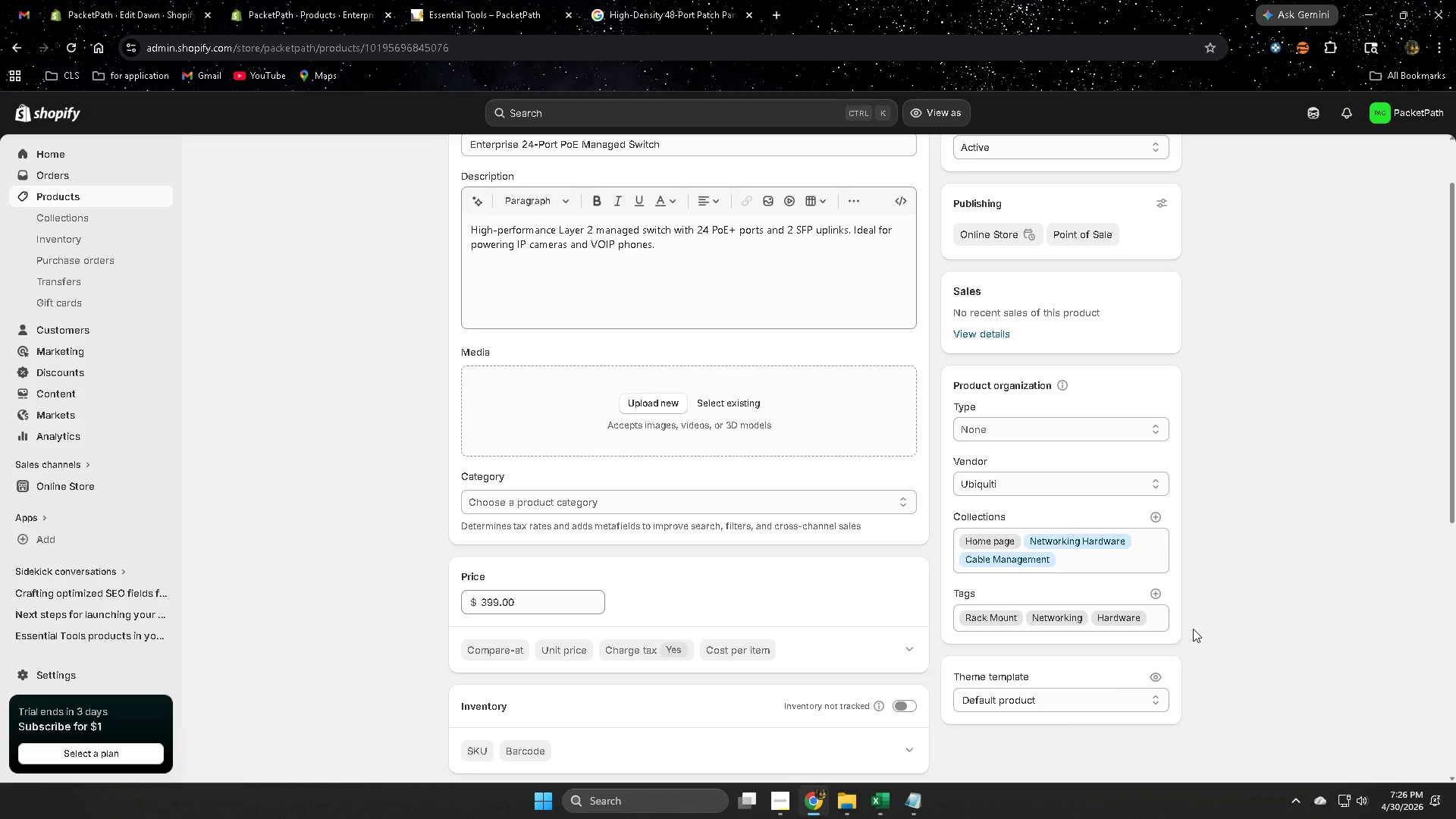 
left_click([1081, 617])
 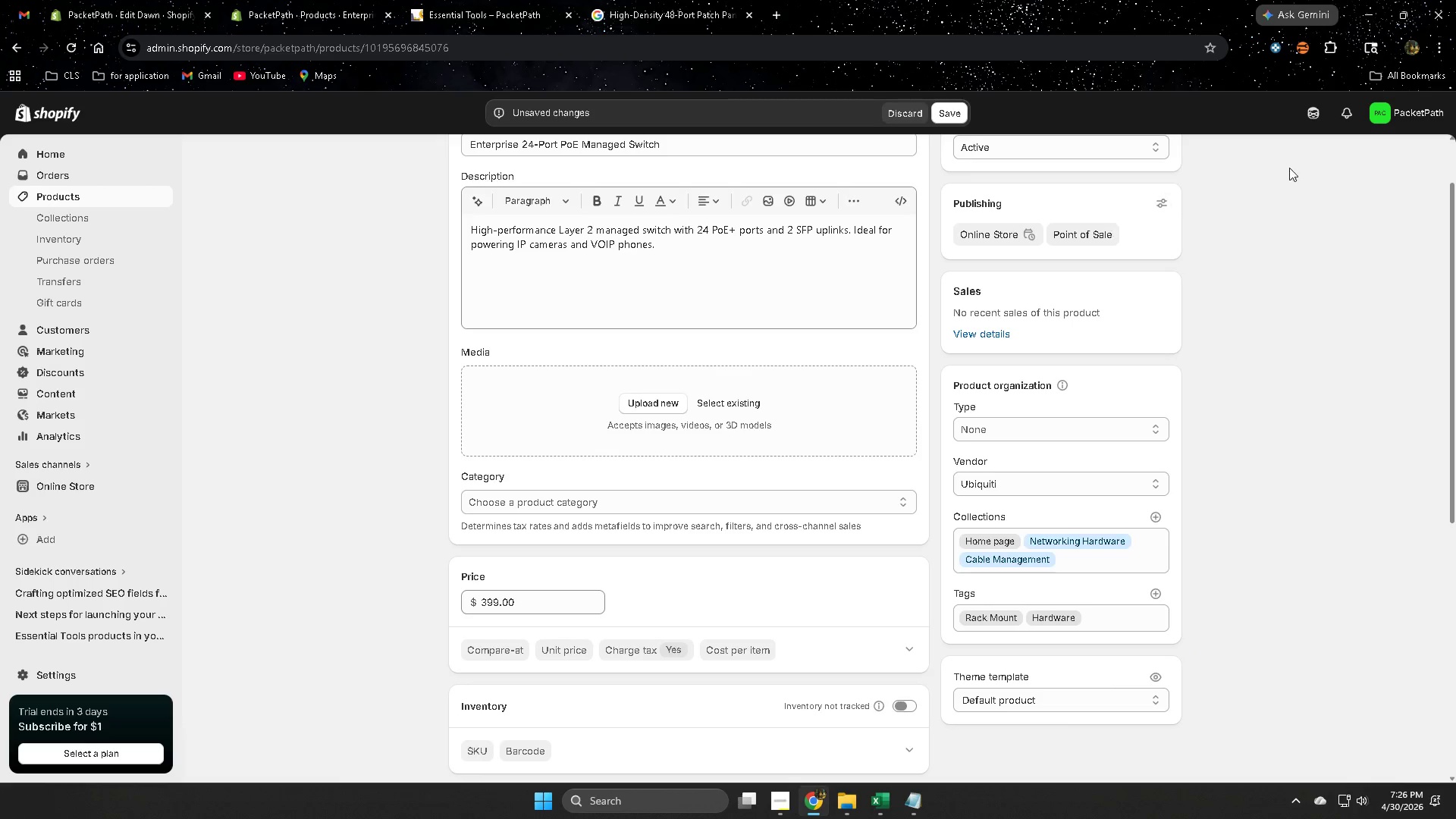 
left_click([1307, 109])
 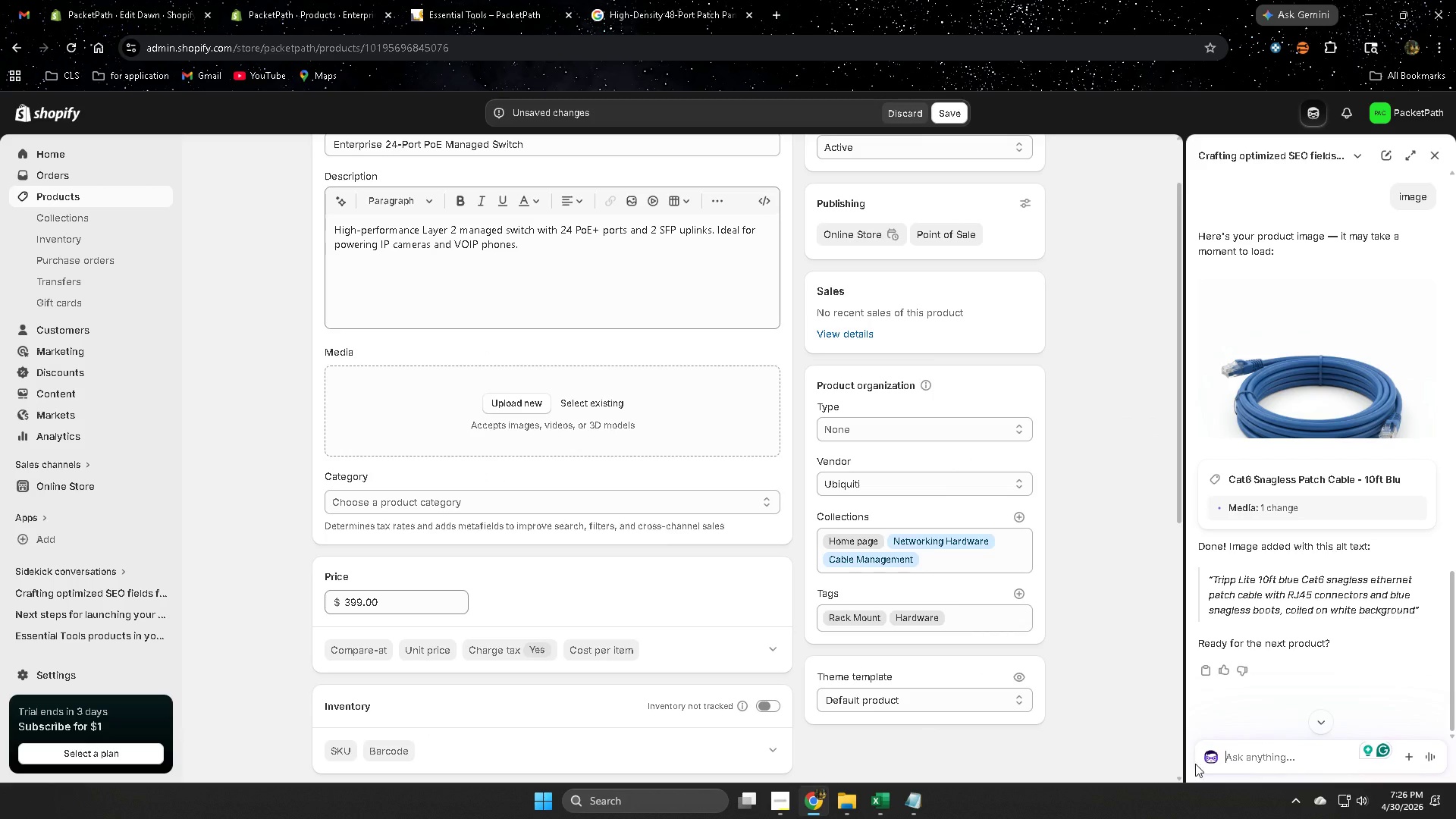 
left_click([1251, 766])
 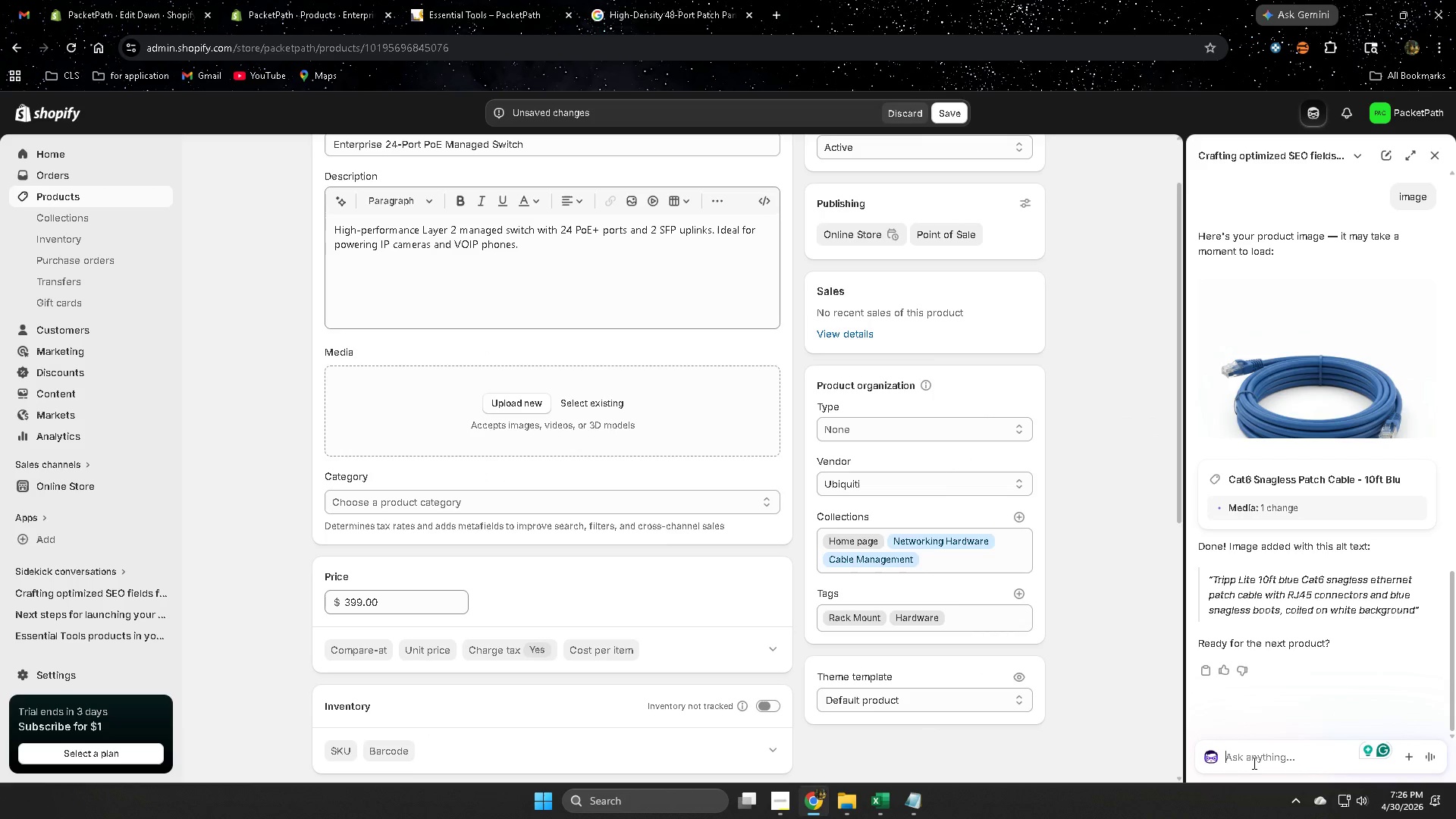 
type(next)
 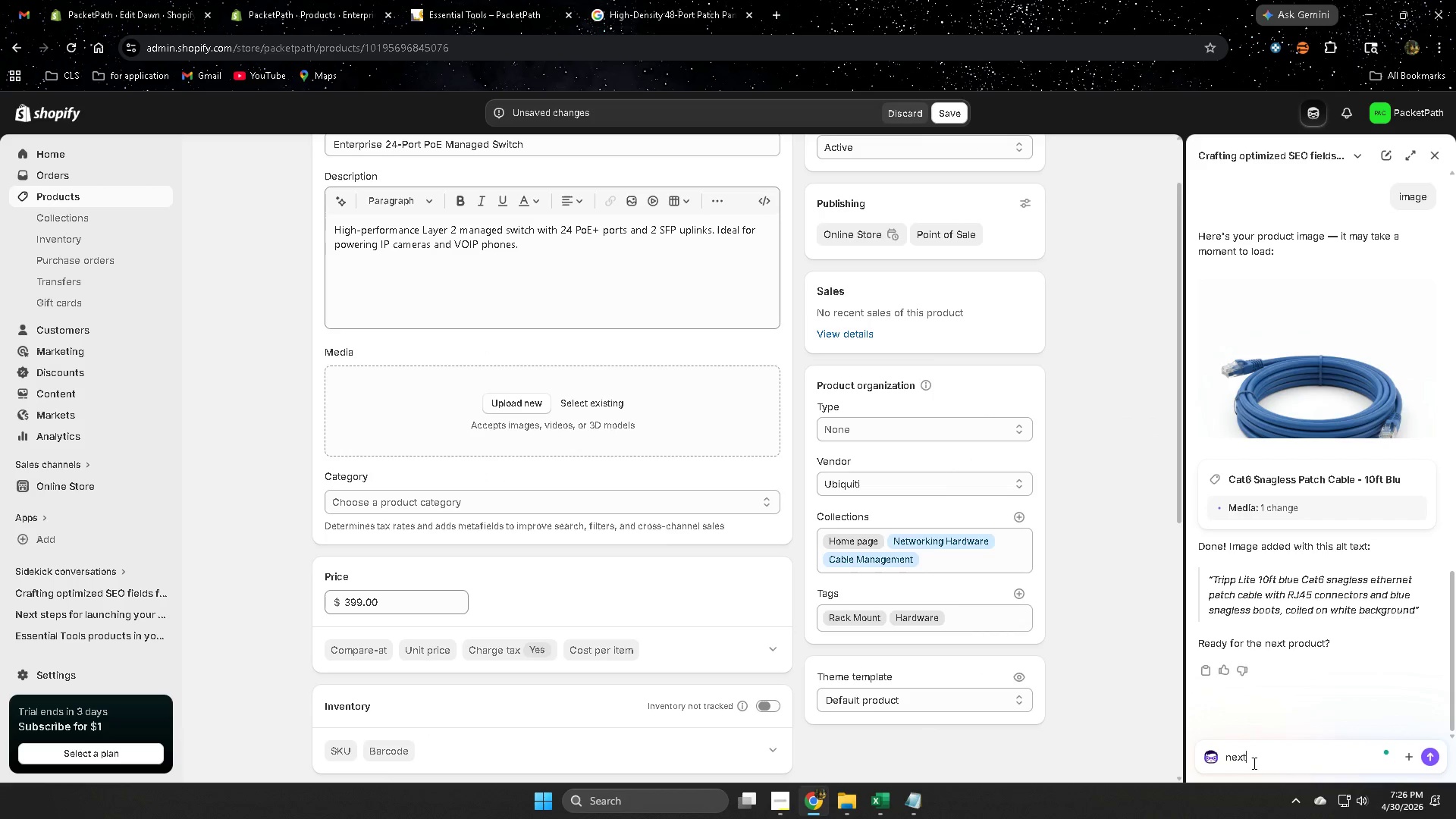 
key(Enter)
 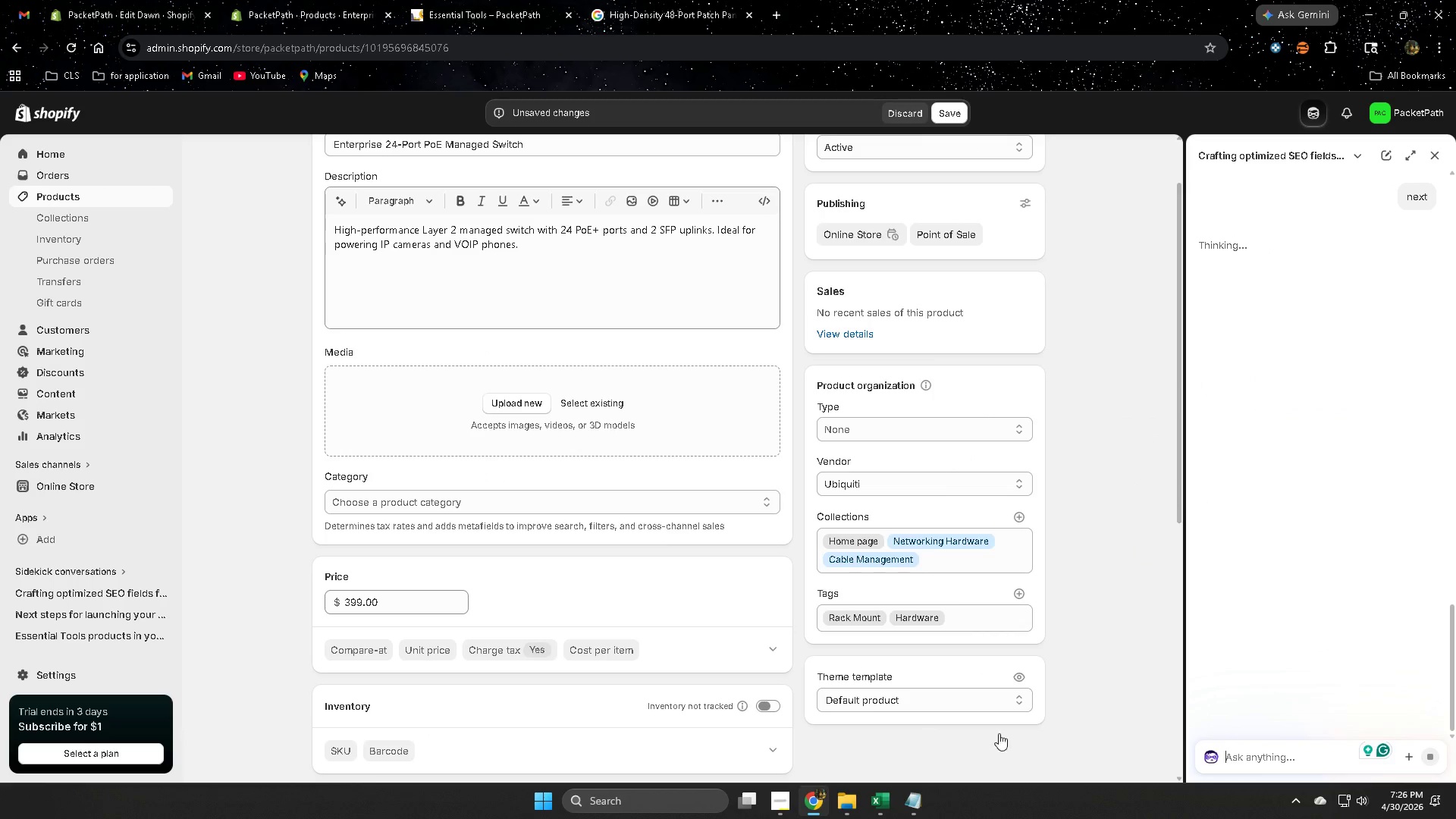 
left_click([788, 805])